 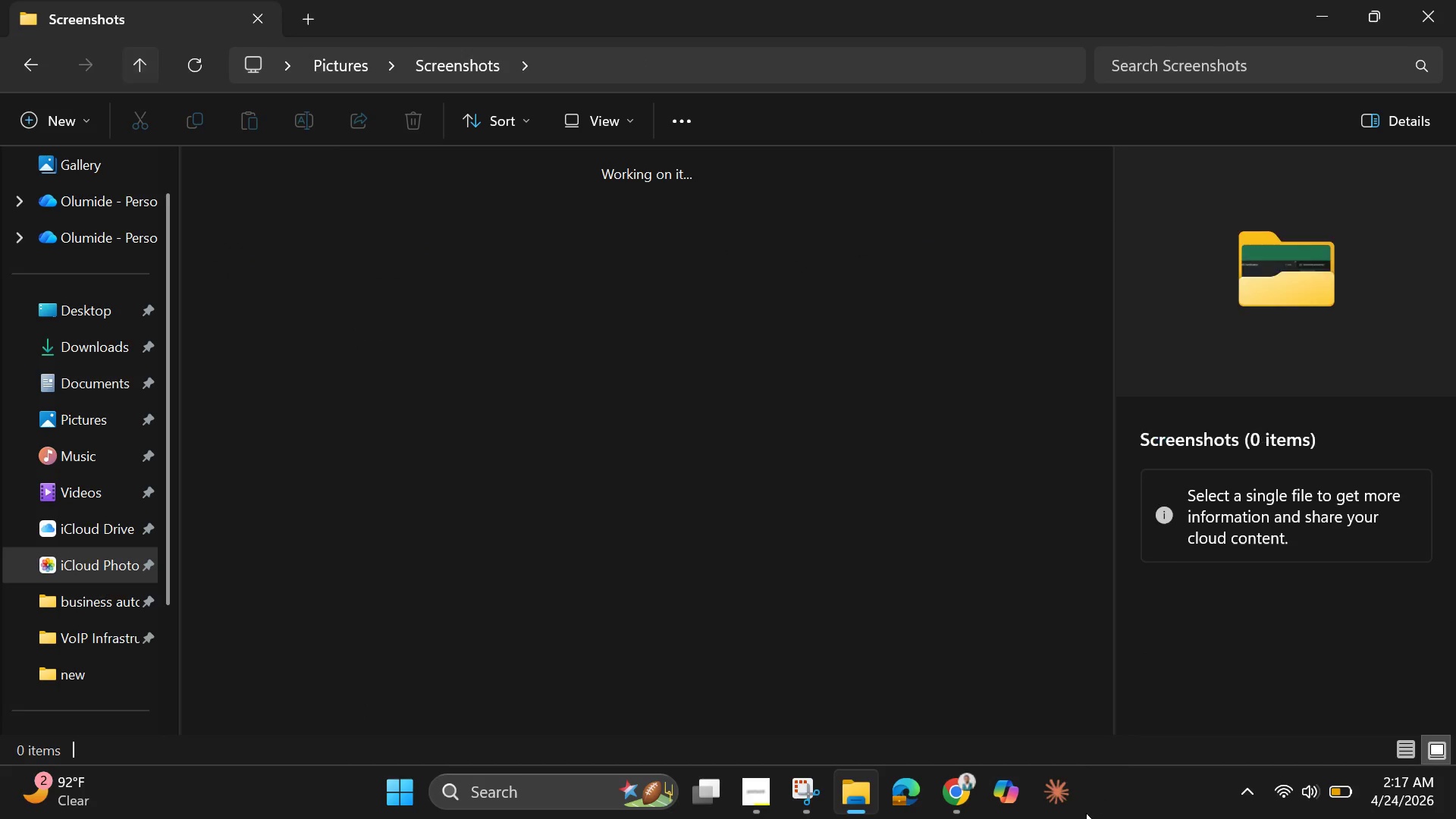 
left_click([963, 789])
 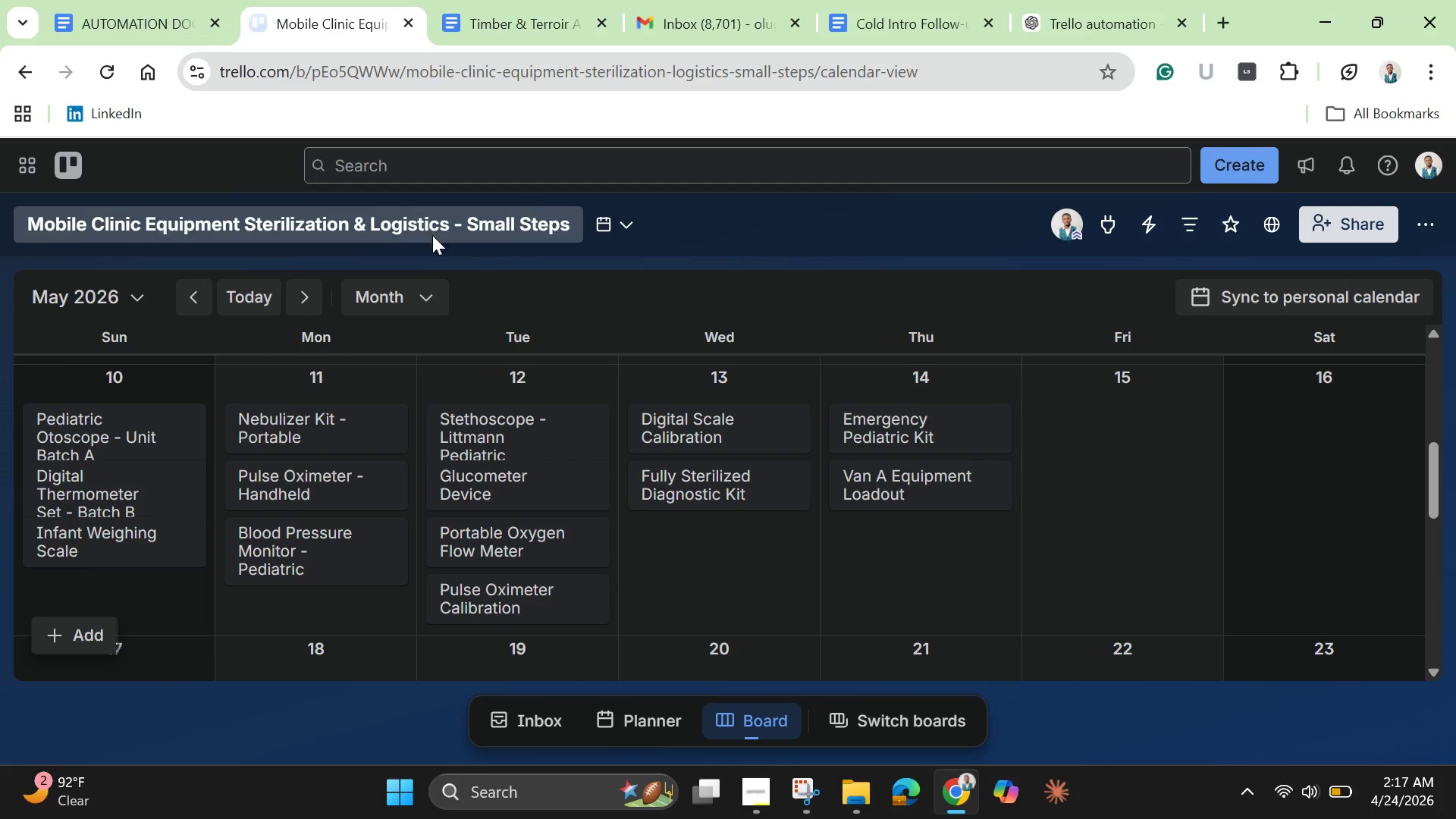 
left_click([417, 218])
 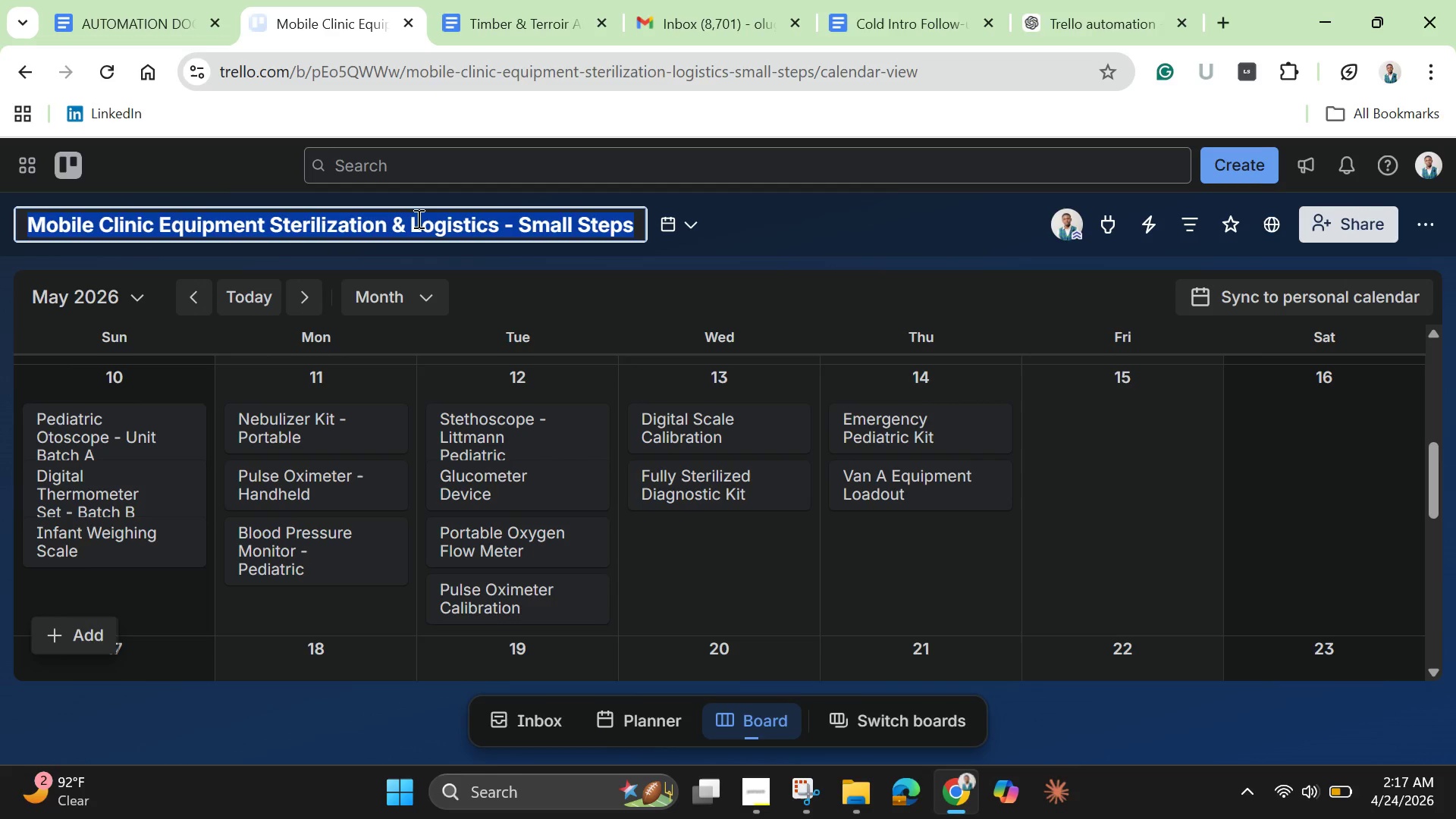 
right_click([417, 218])
 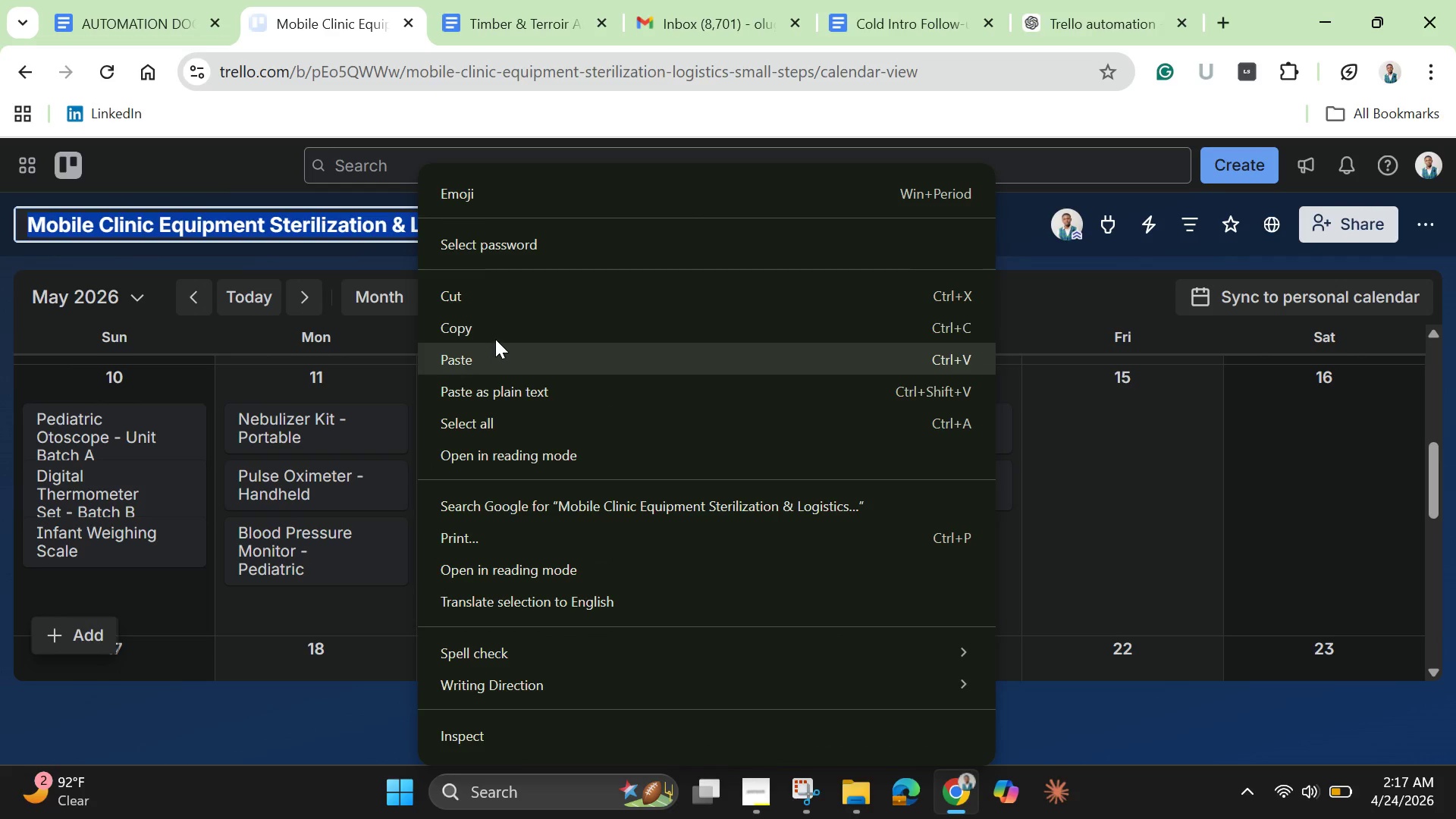 
left_click([497, 333])
 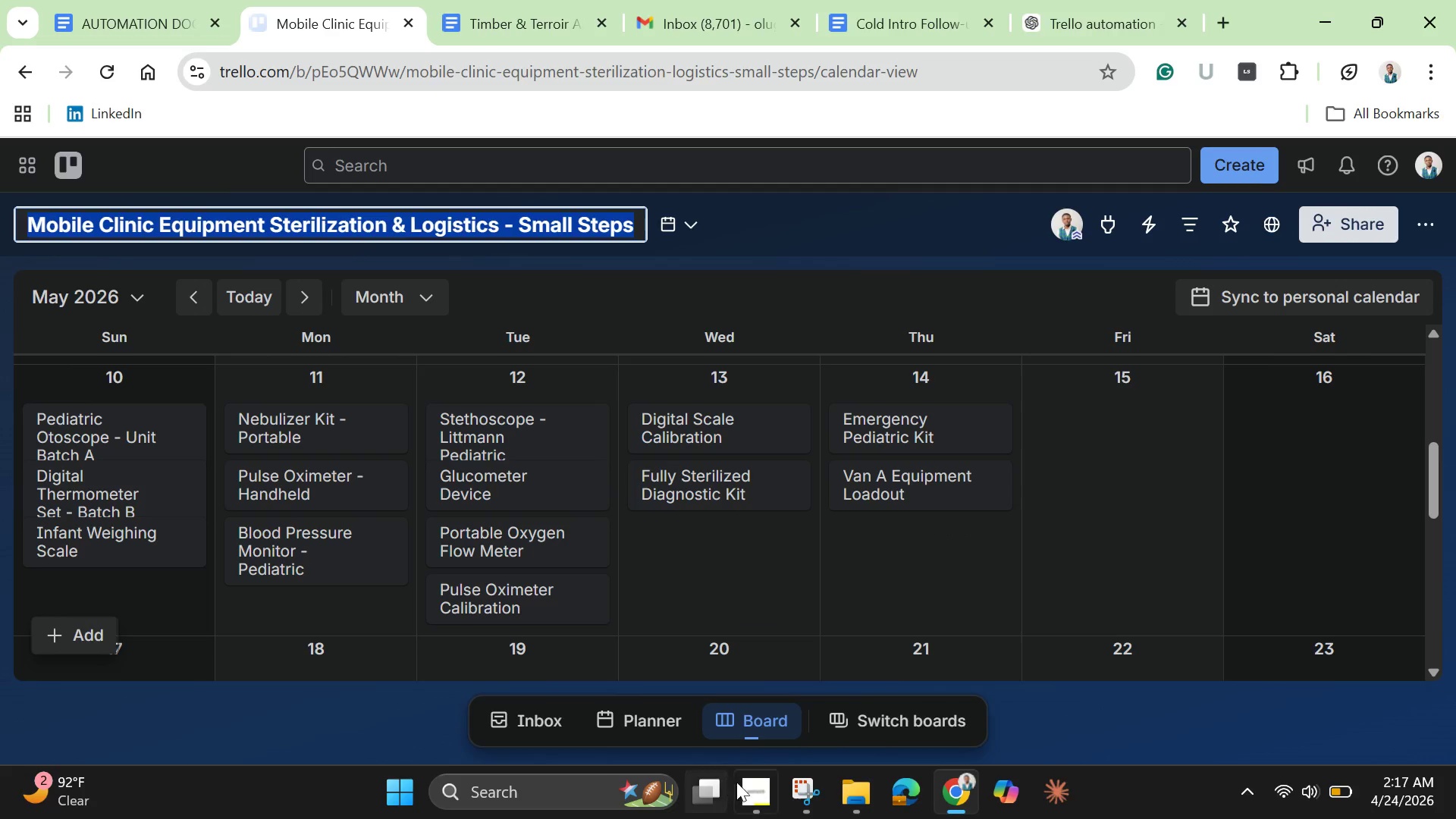 
mouse_move([767, 792])
 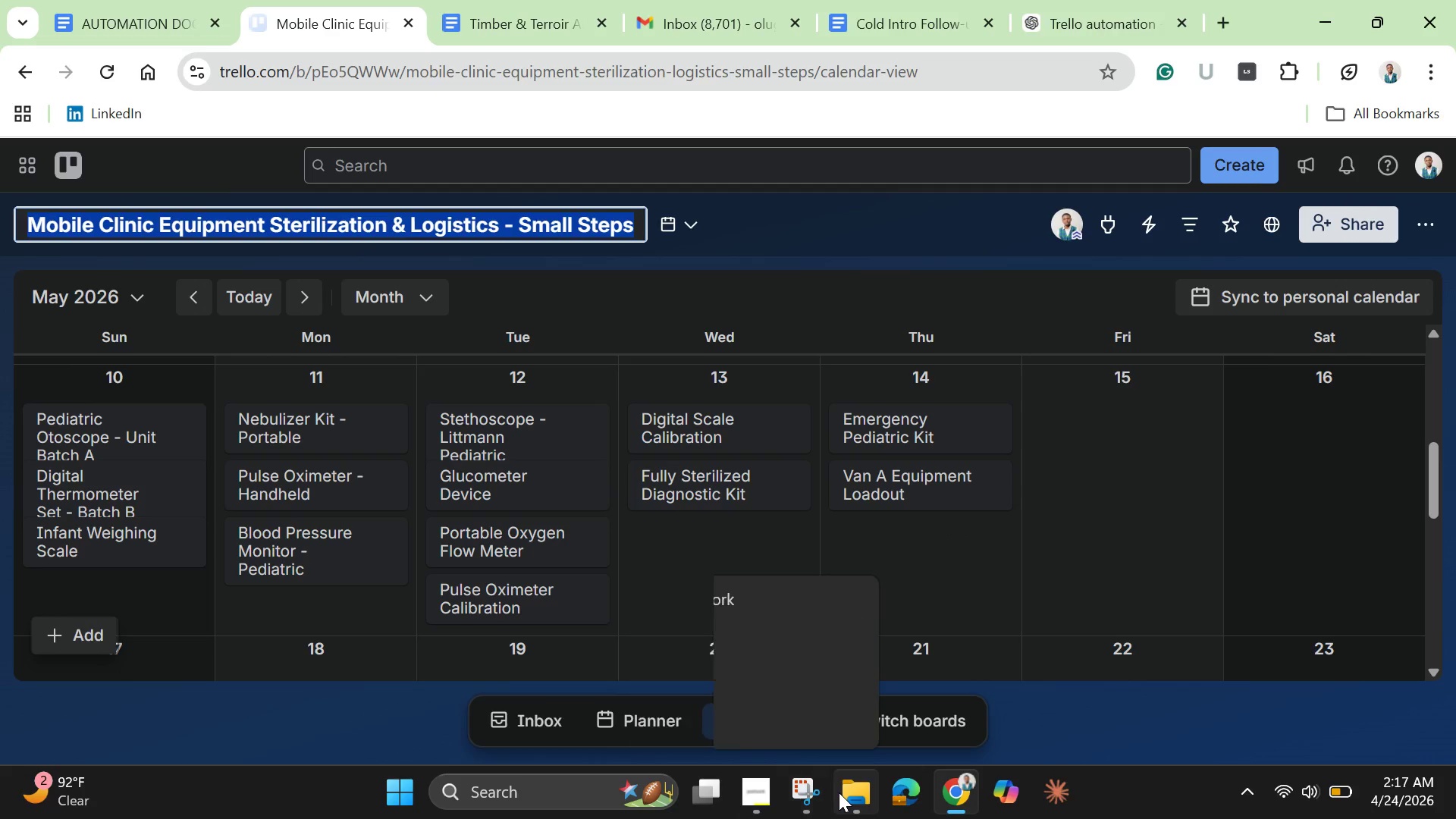 
left_click([840, 792])
 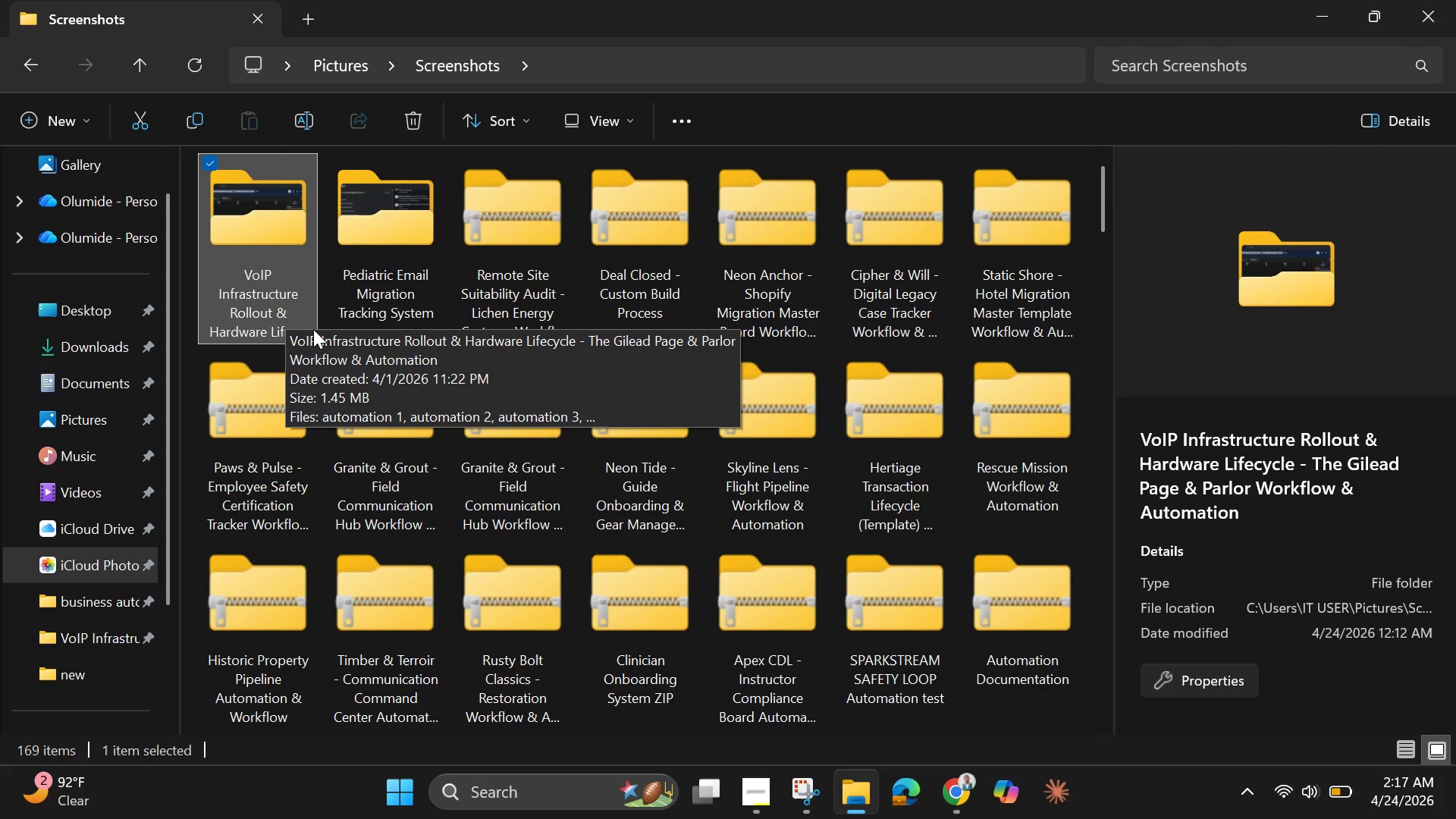 
left_click([257, 324])
 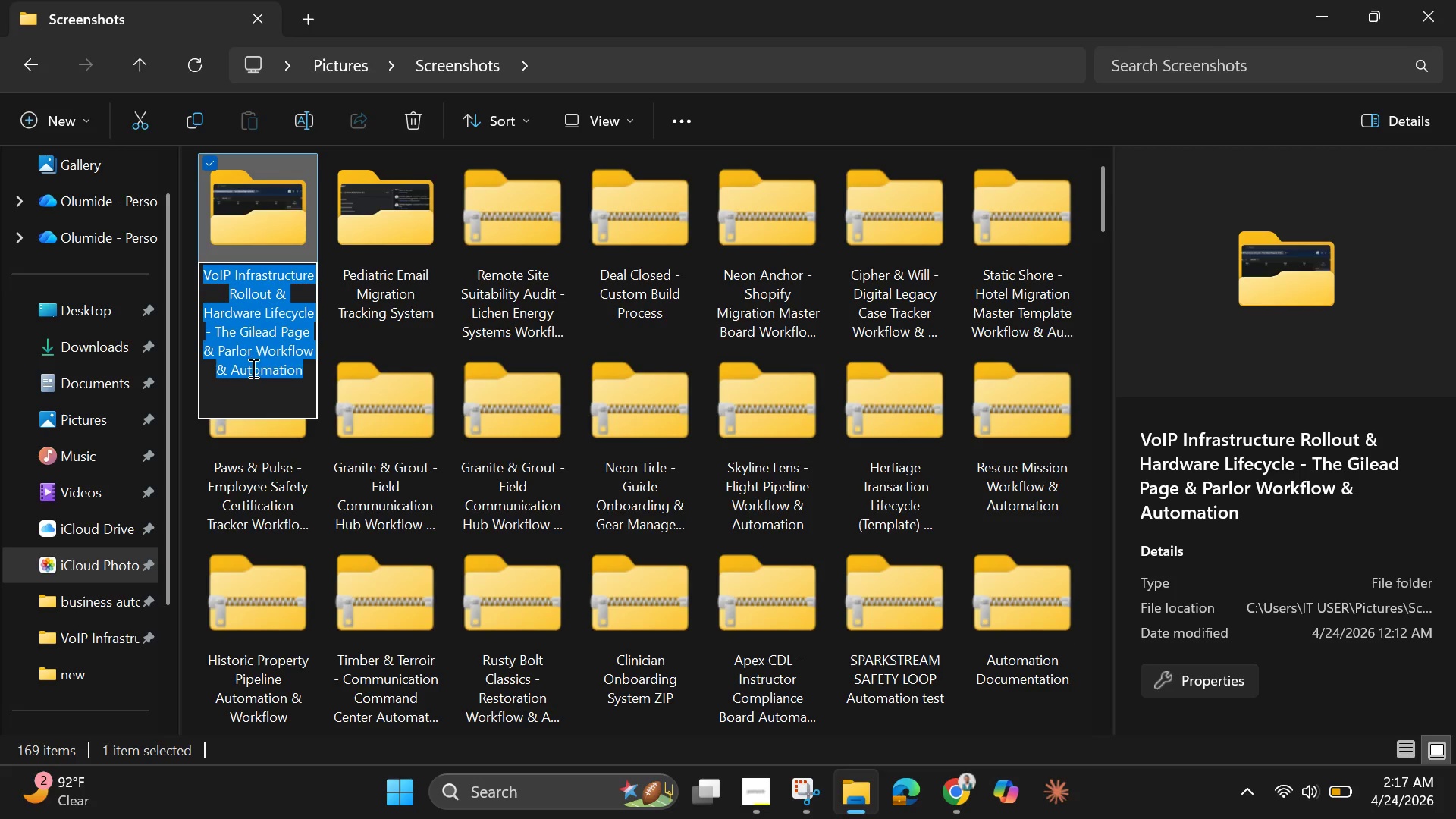 
left_click([256, 359])
 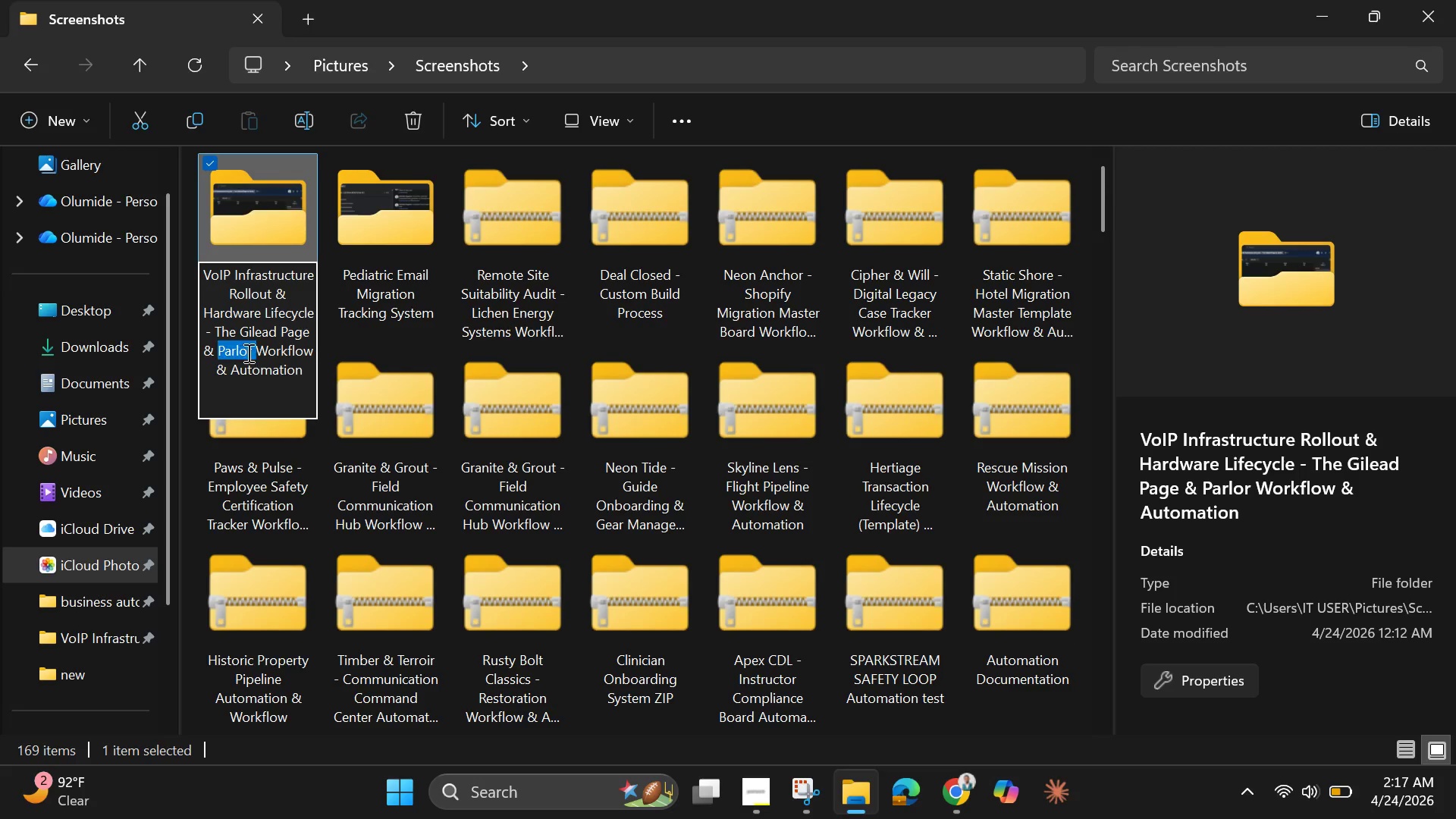 
left_click_drag(start_coordinate=[256, 359], to_coordinate=[198, 270])
 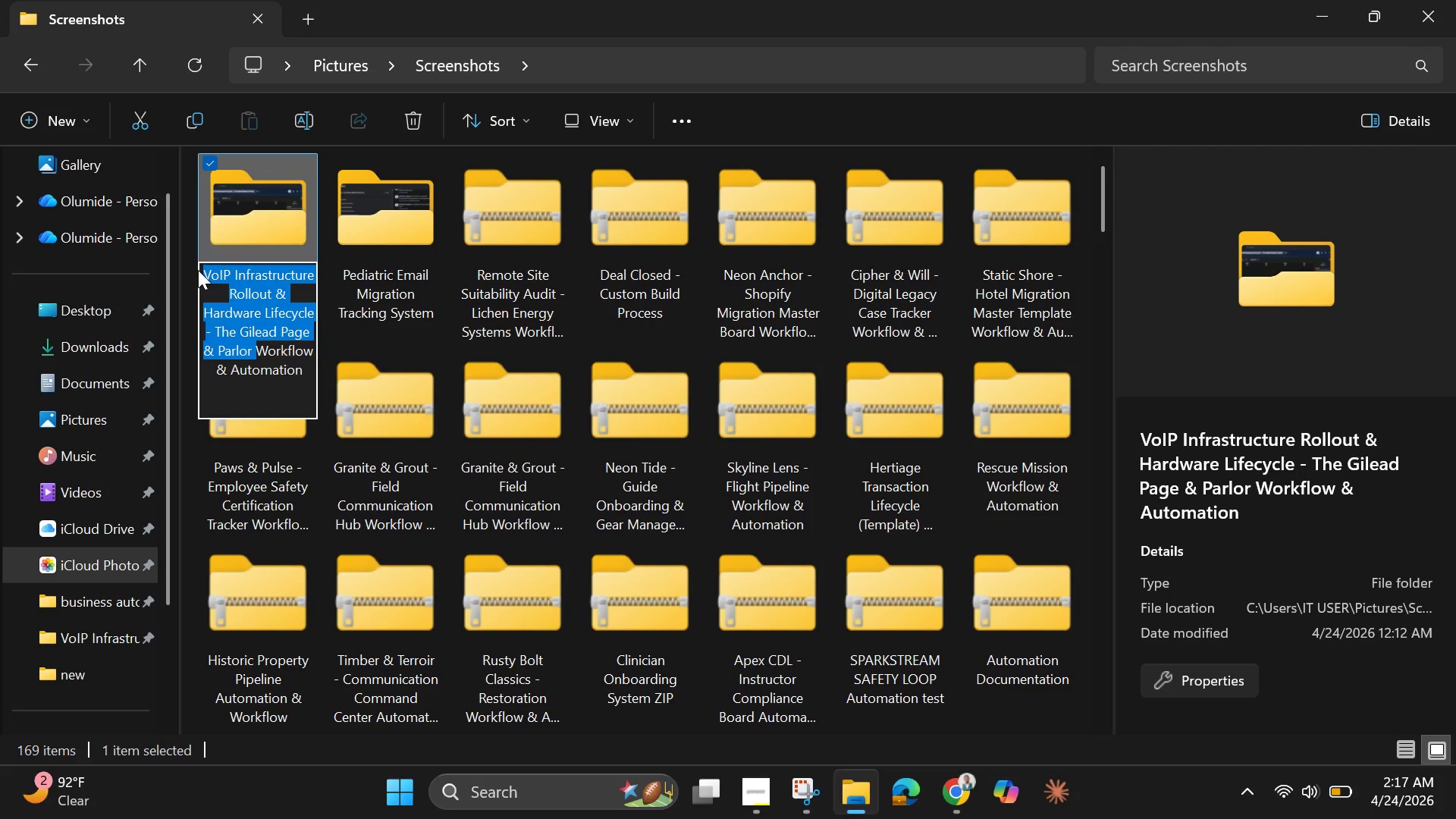 
key(Backspace)
 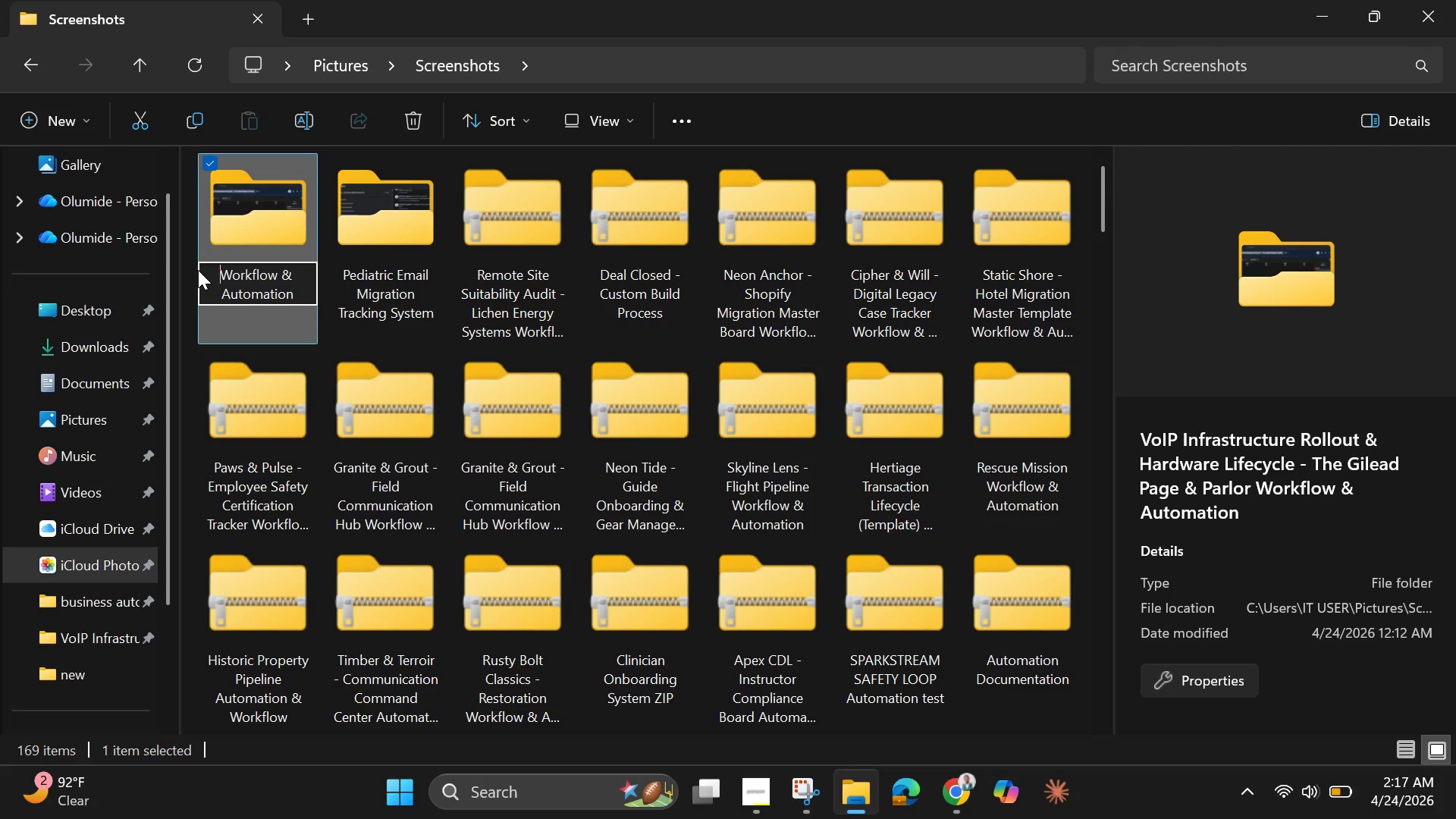 
key(Control+V)
 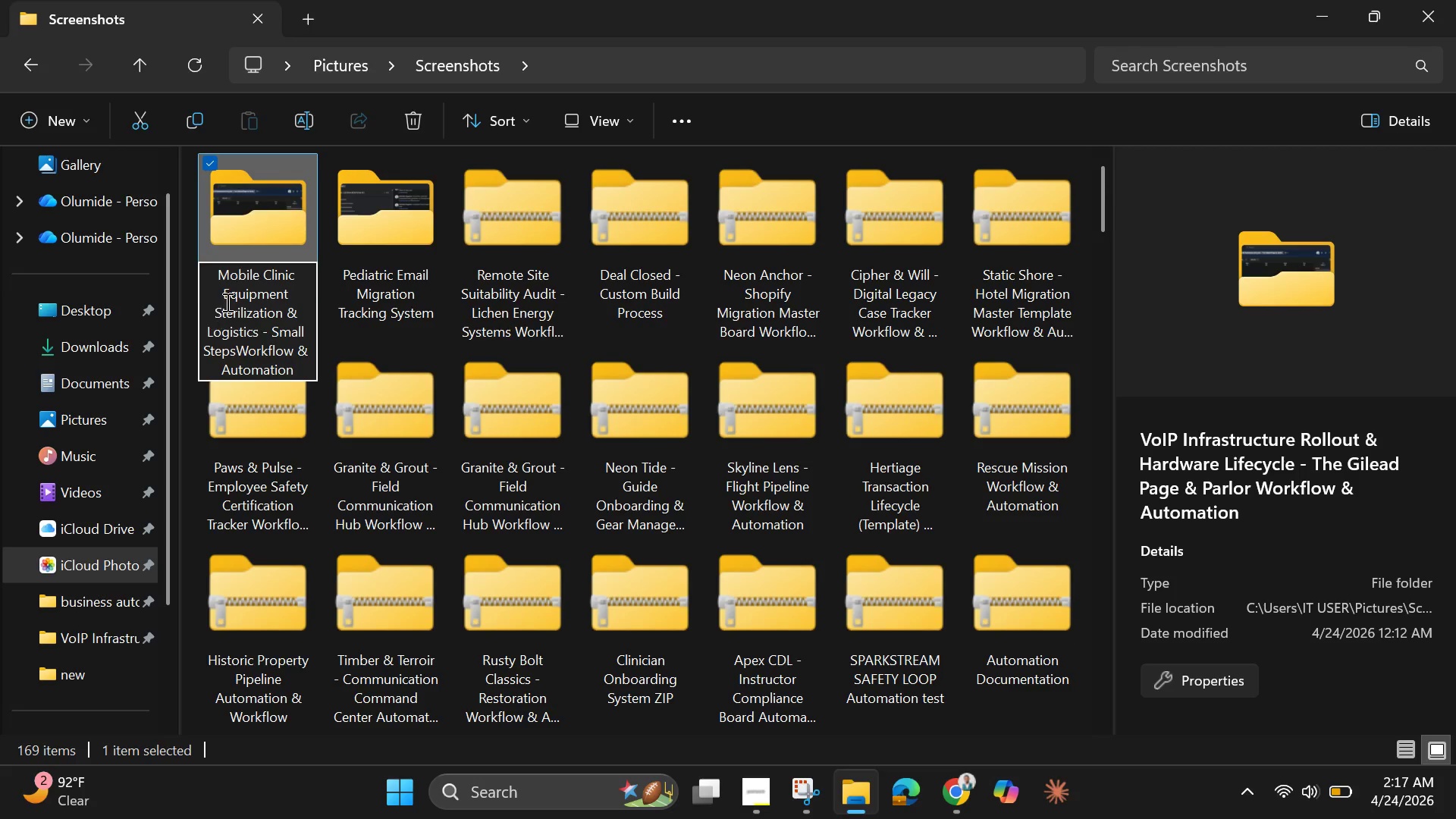 
left_click([252, 245])
 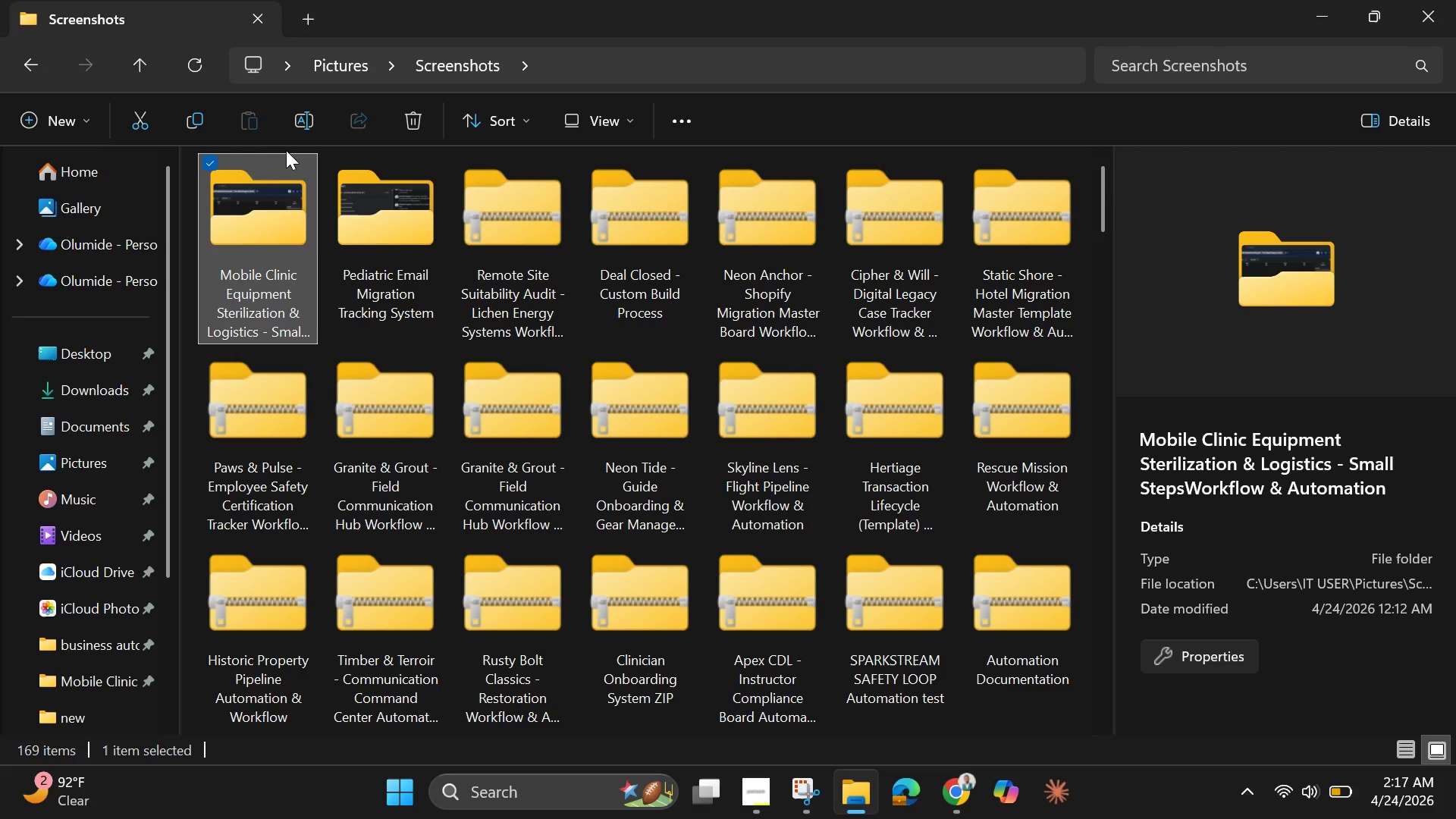 
double_click([269, 263])
 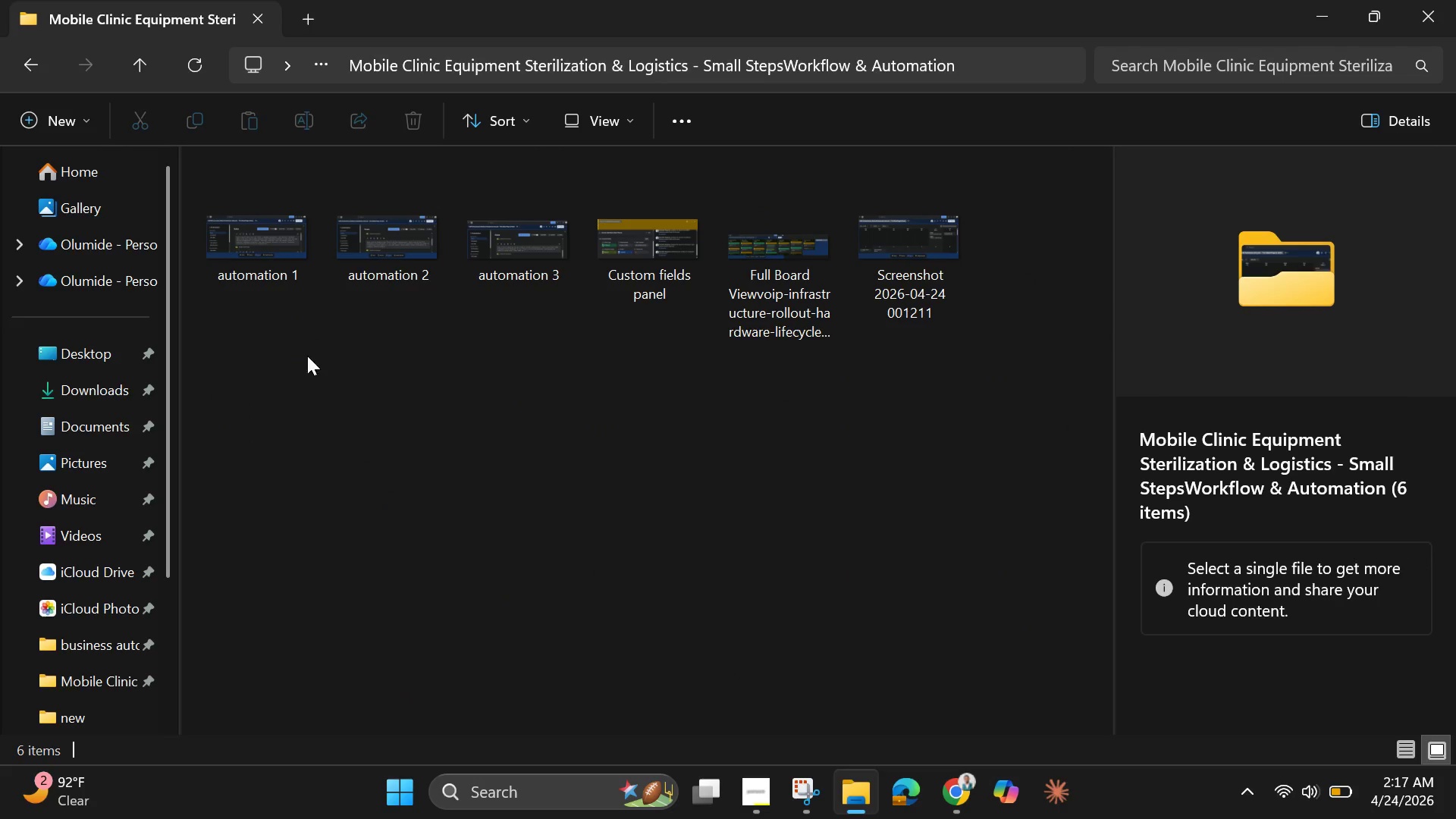 
left_click_drag(start_coordinate=[243, 354], to_coordinate=[956, 246])
 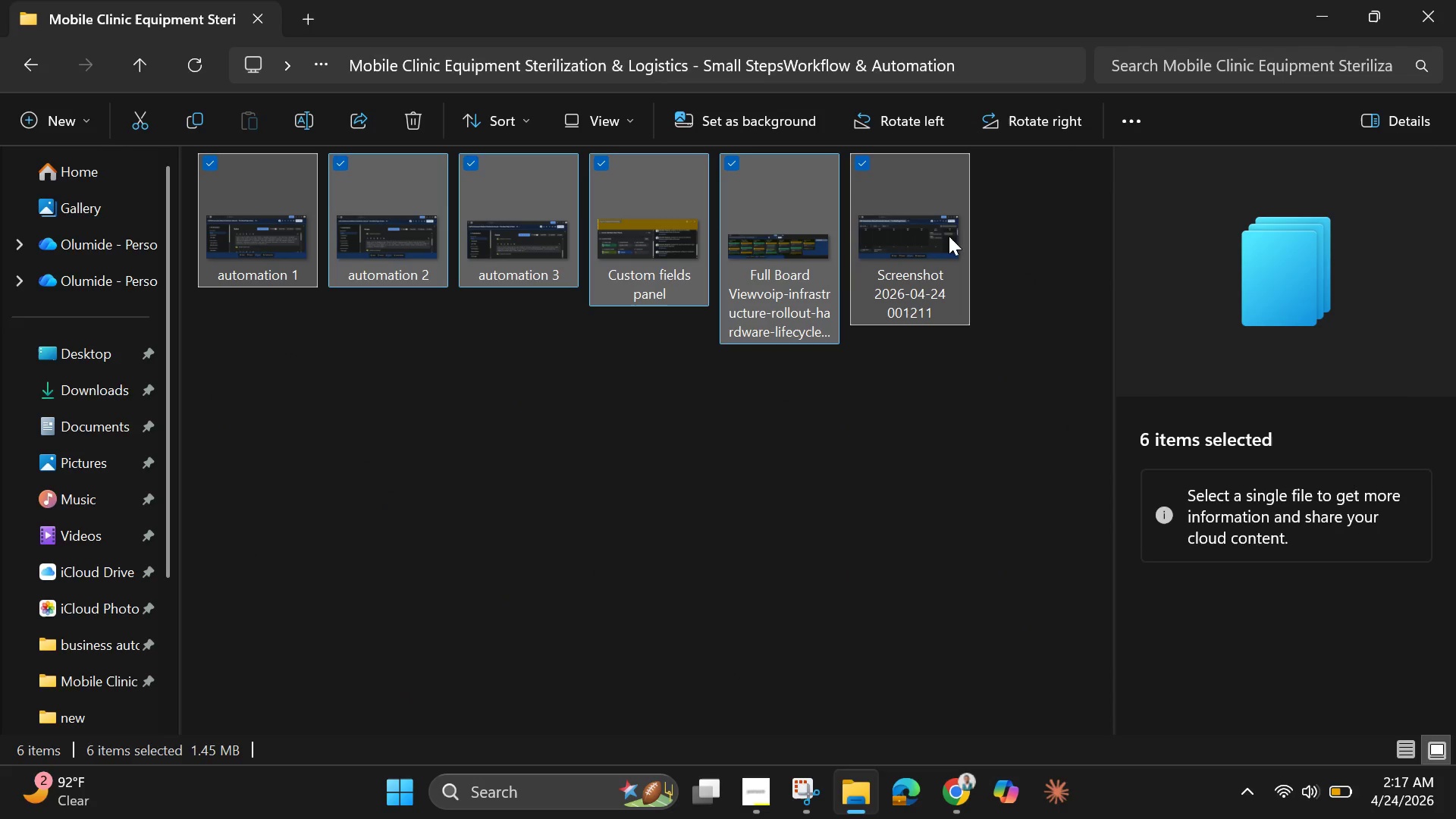 
key(Backspace)
 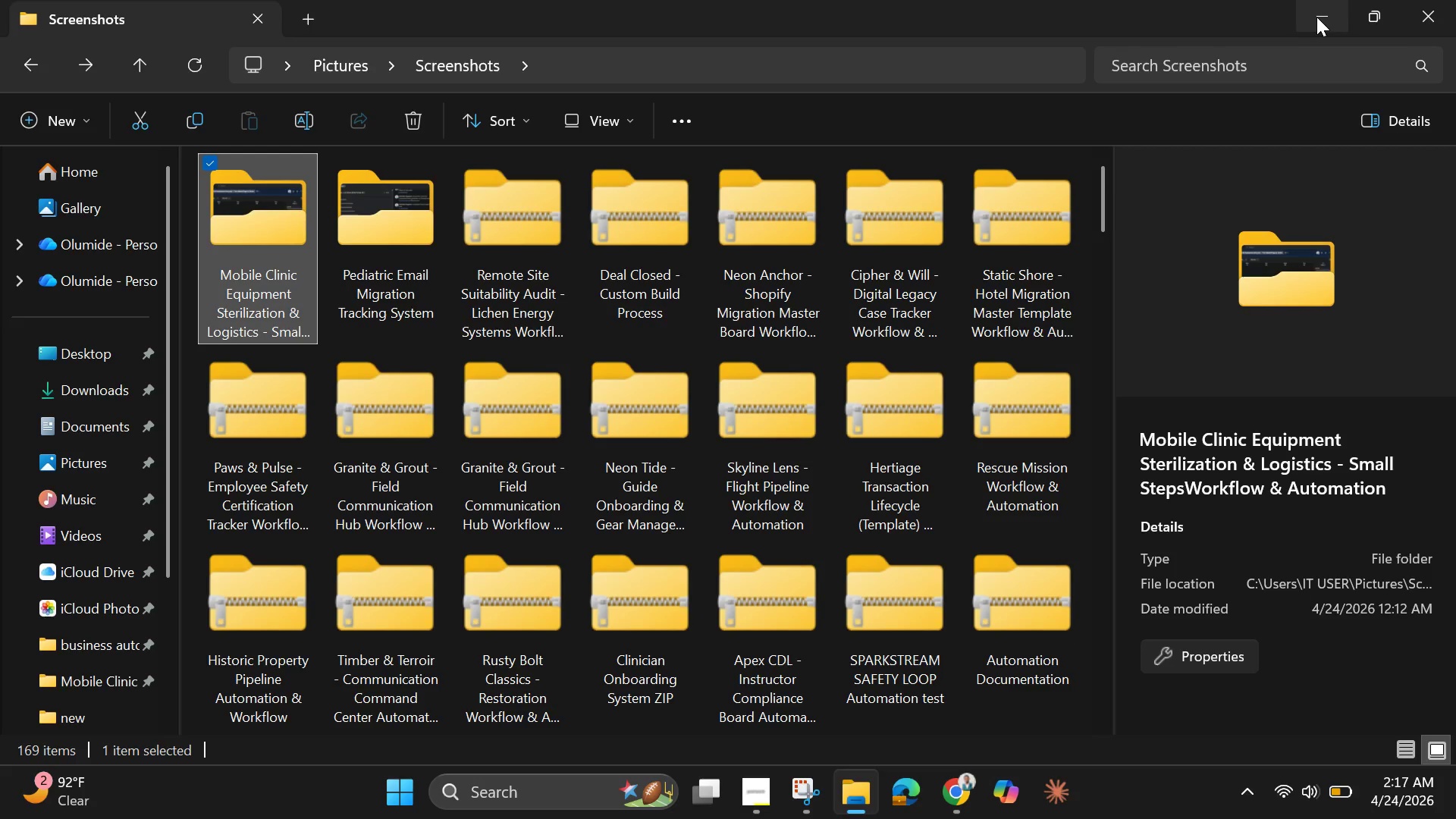 
left_click([1316, 17])
 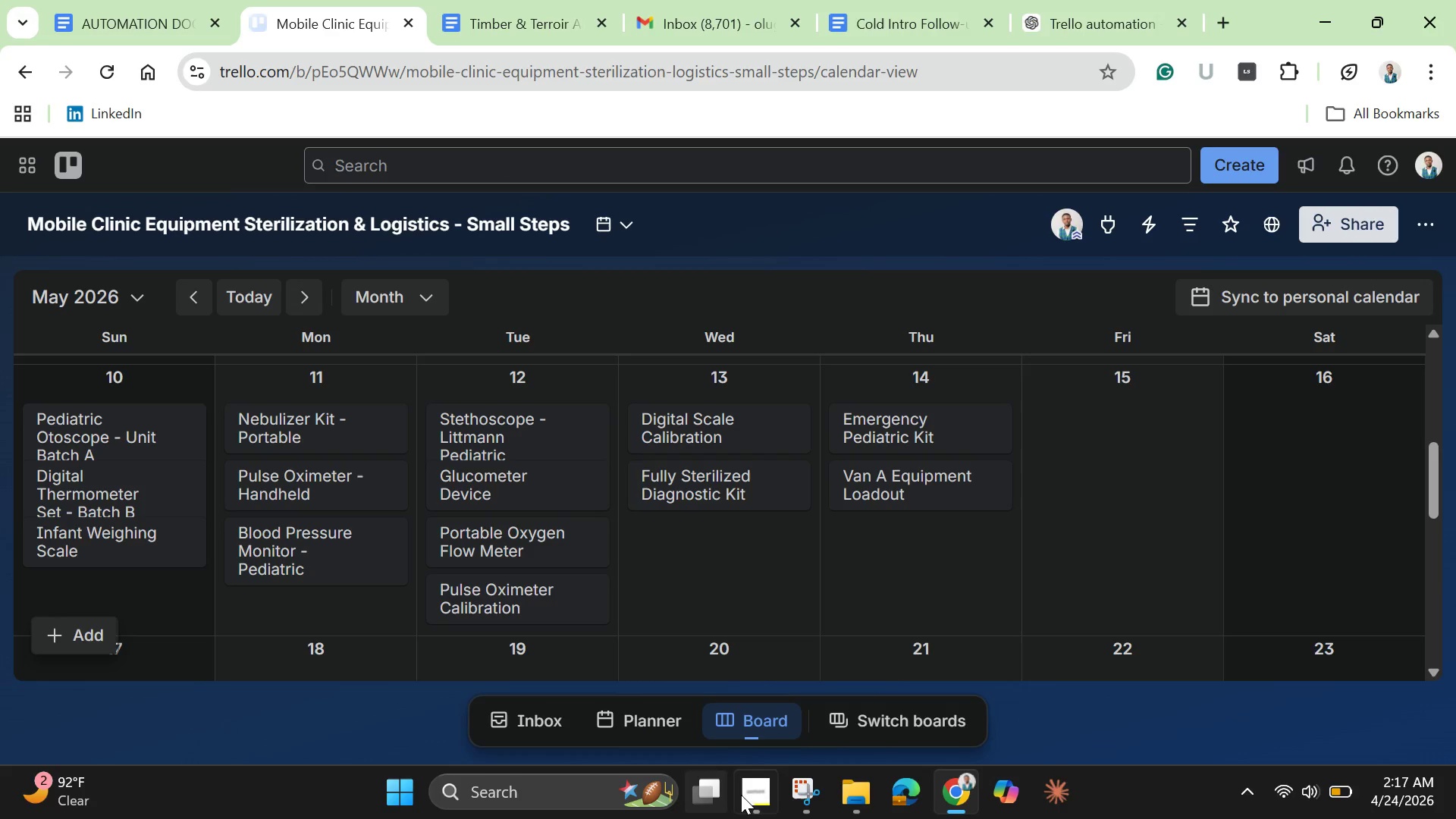 
mouse_move([826, 808])
 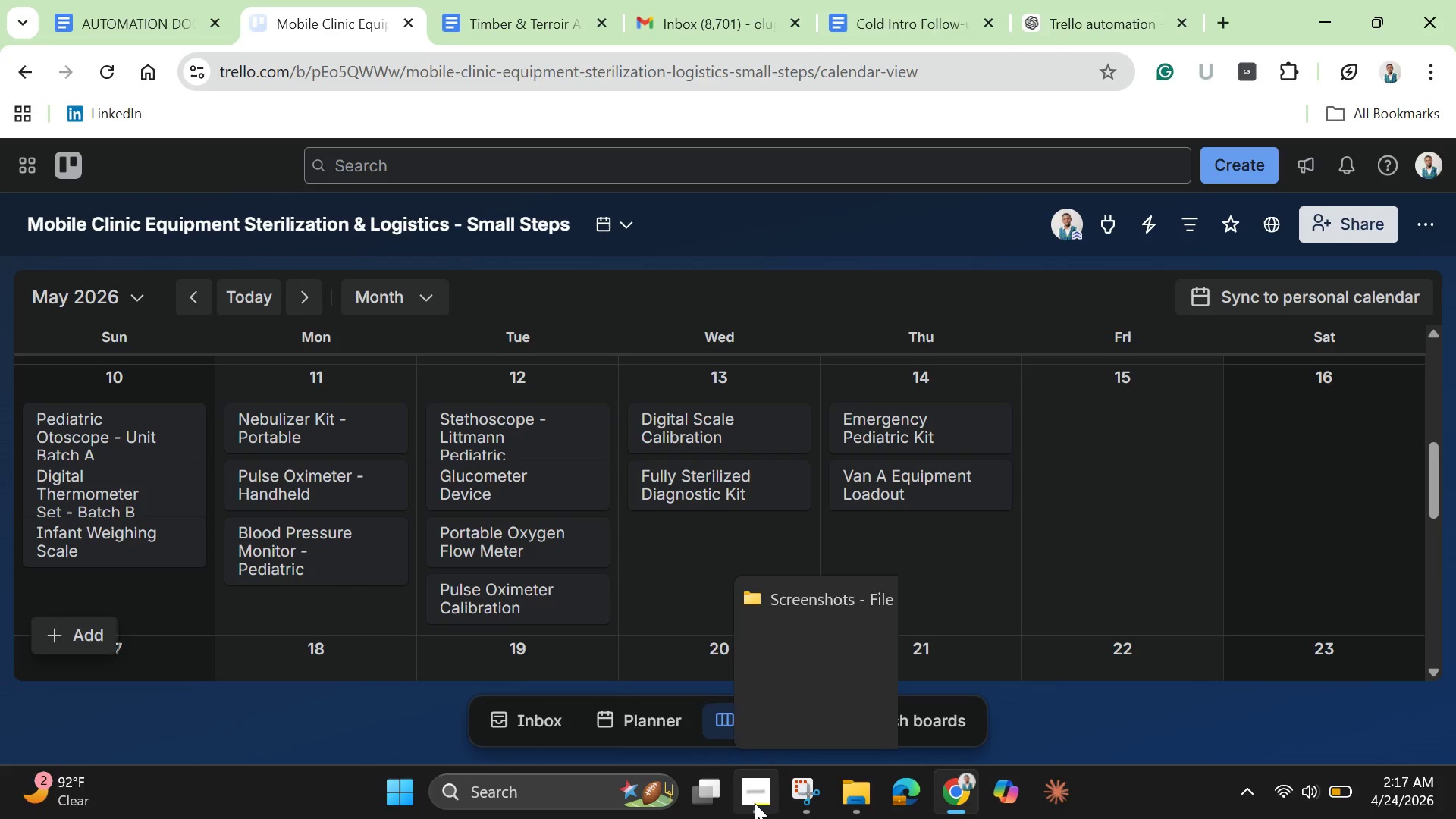 
left_click([757, 799])